 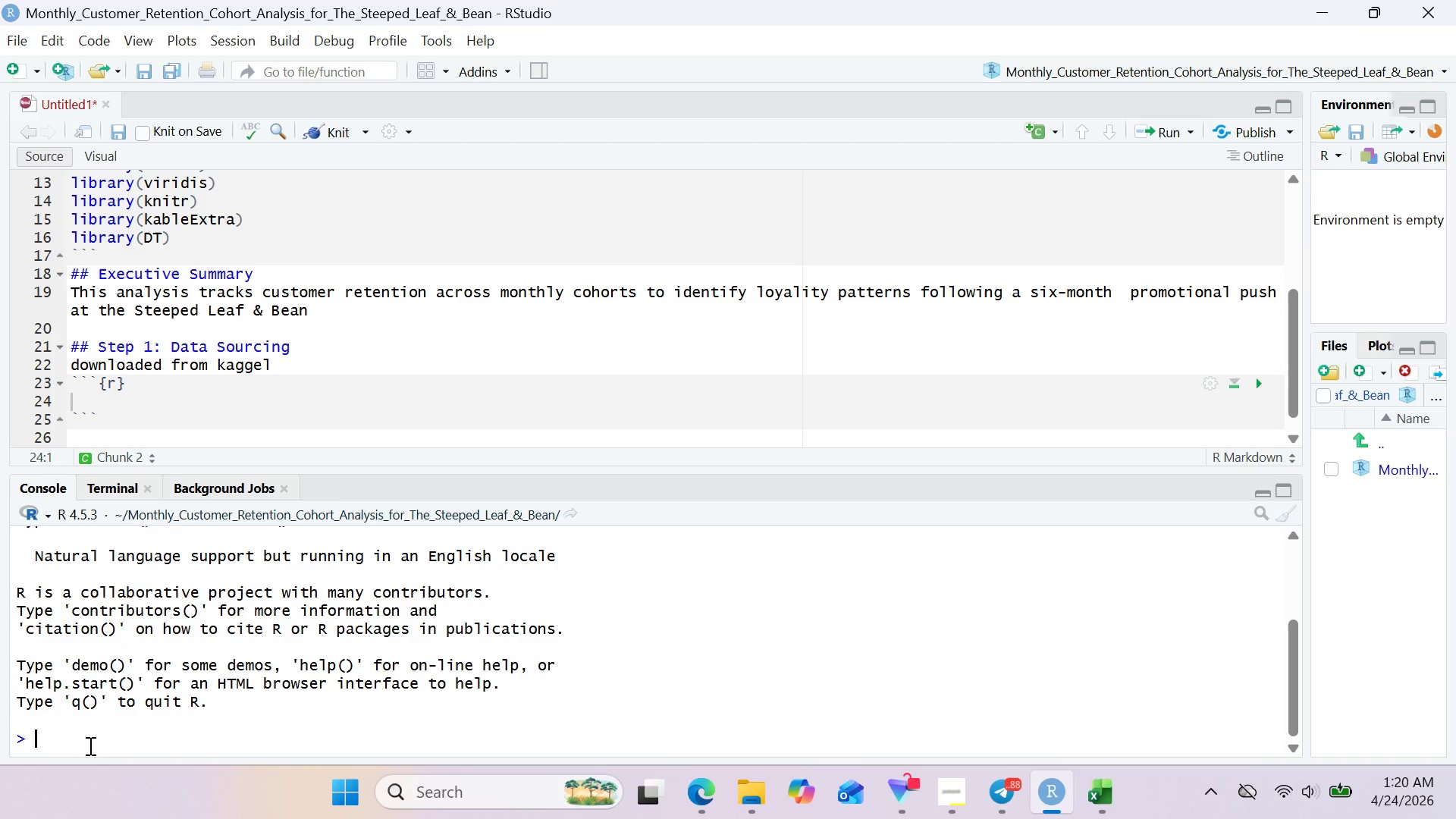 
type(install)
 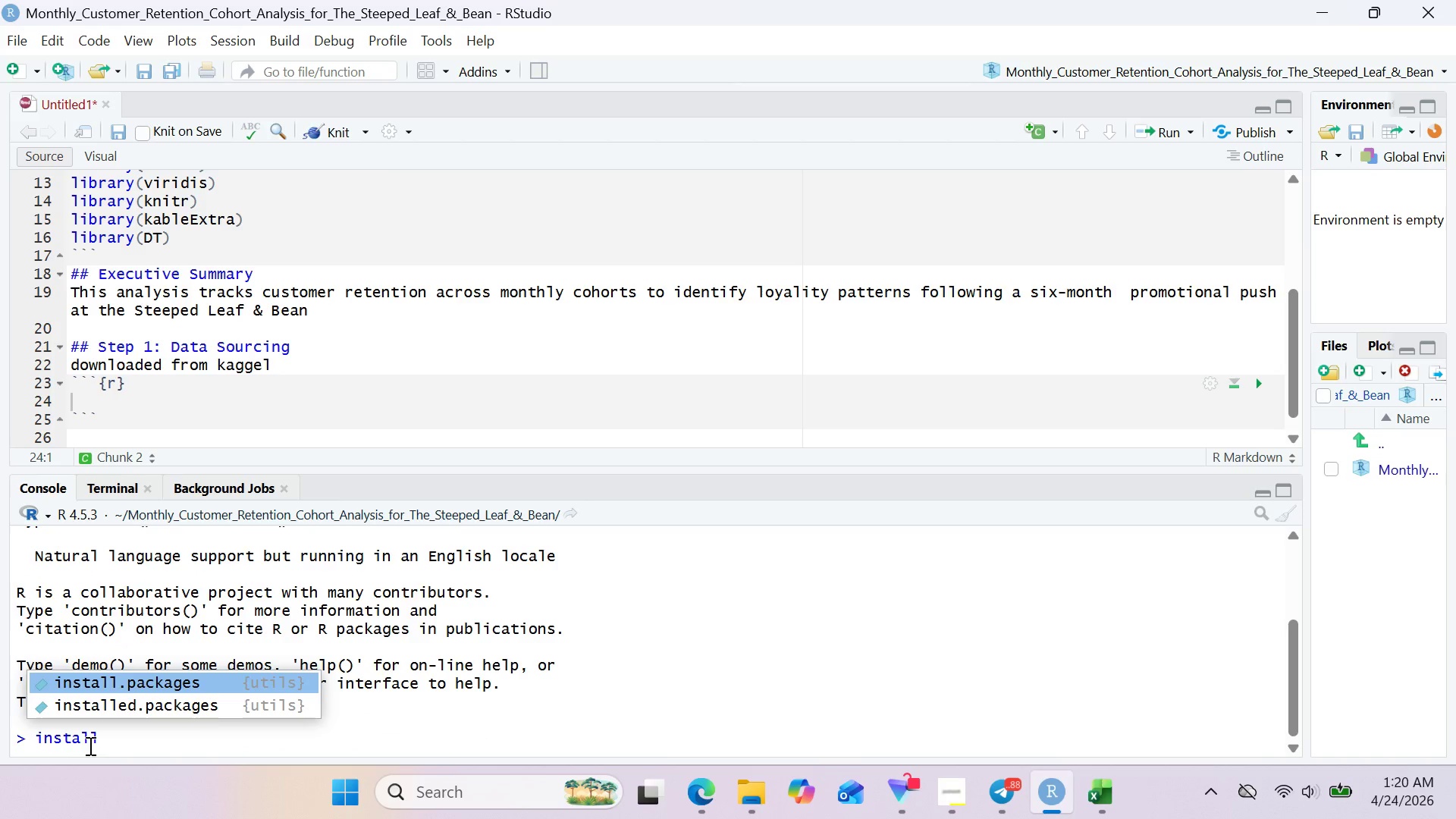 
key(Enter)
 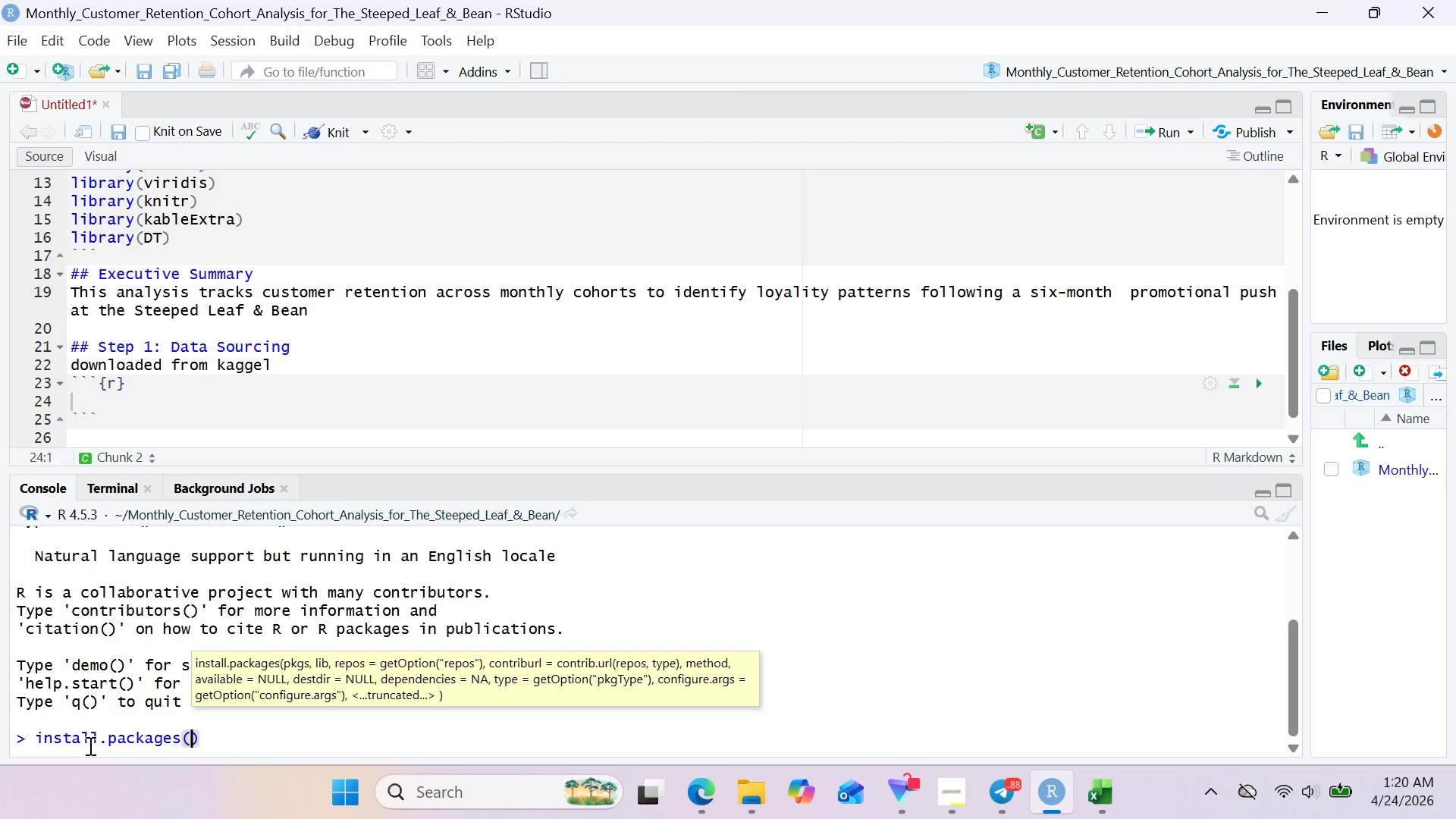 
type("read)
 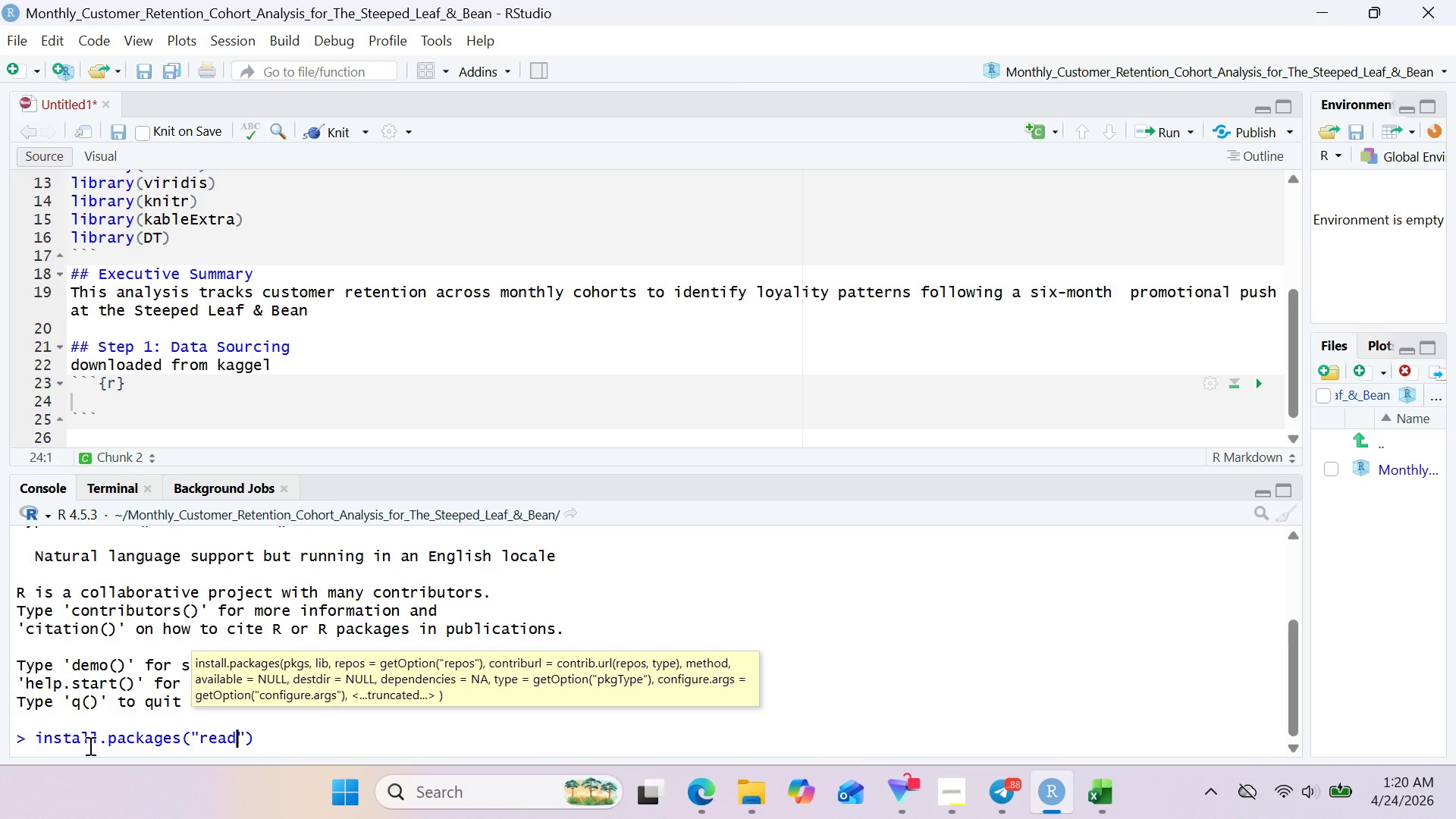 
type(xl)
 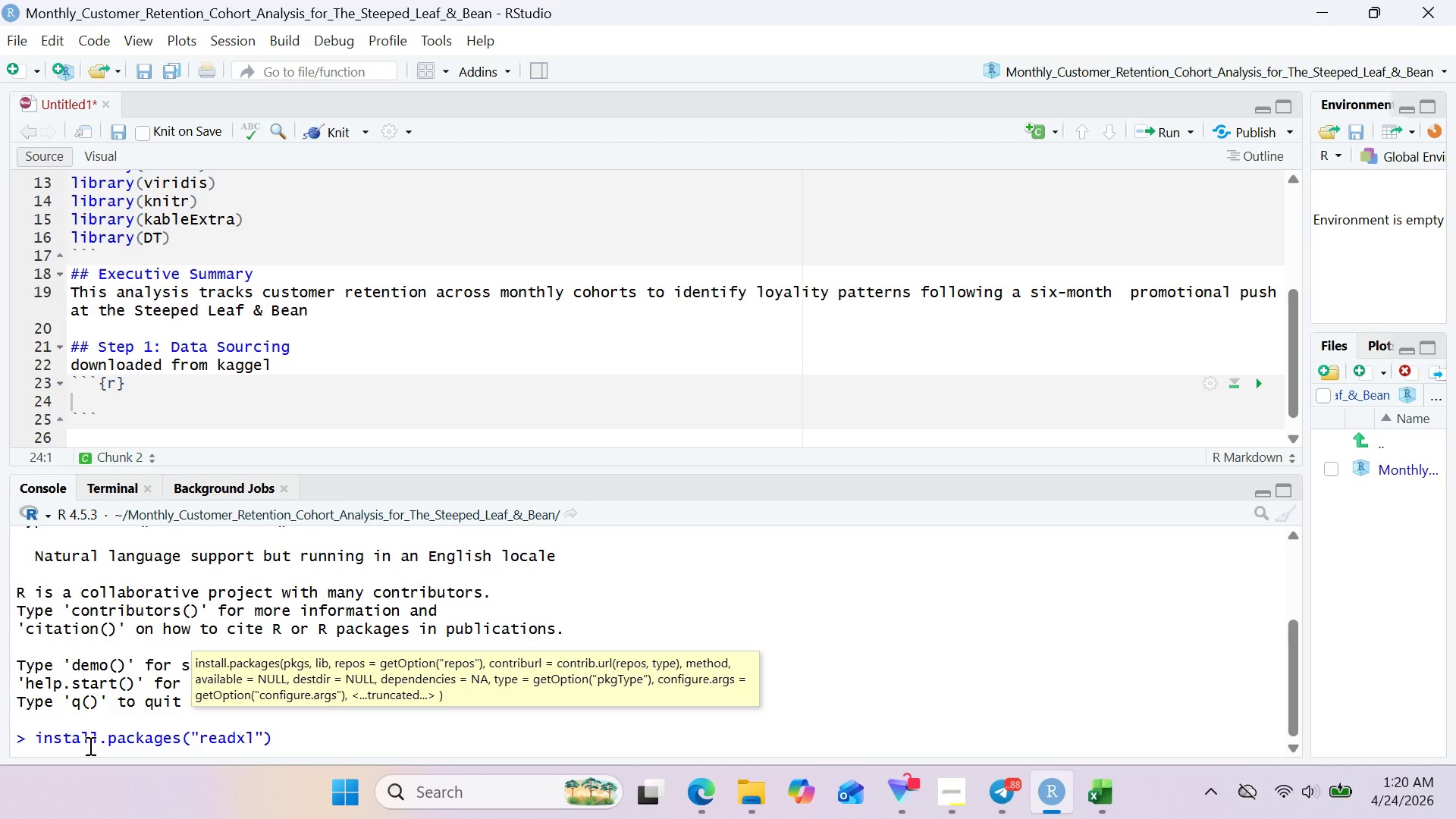 
wait(22.83)
 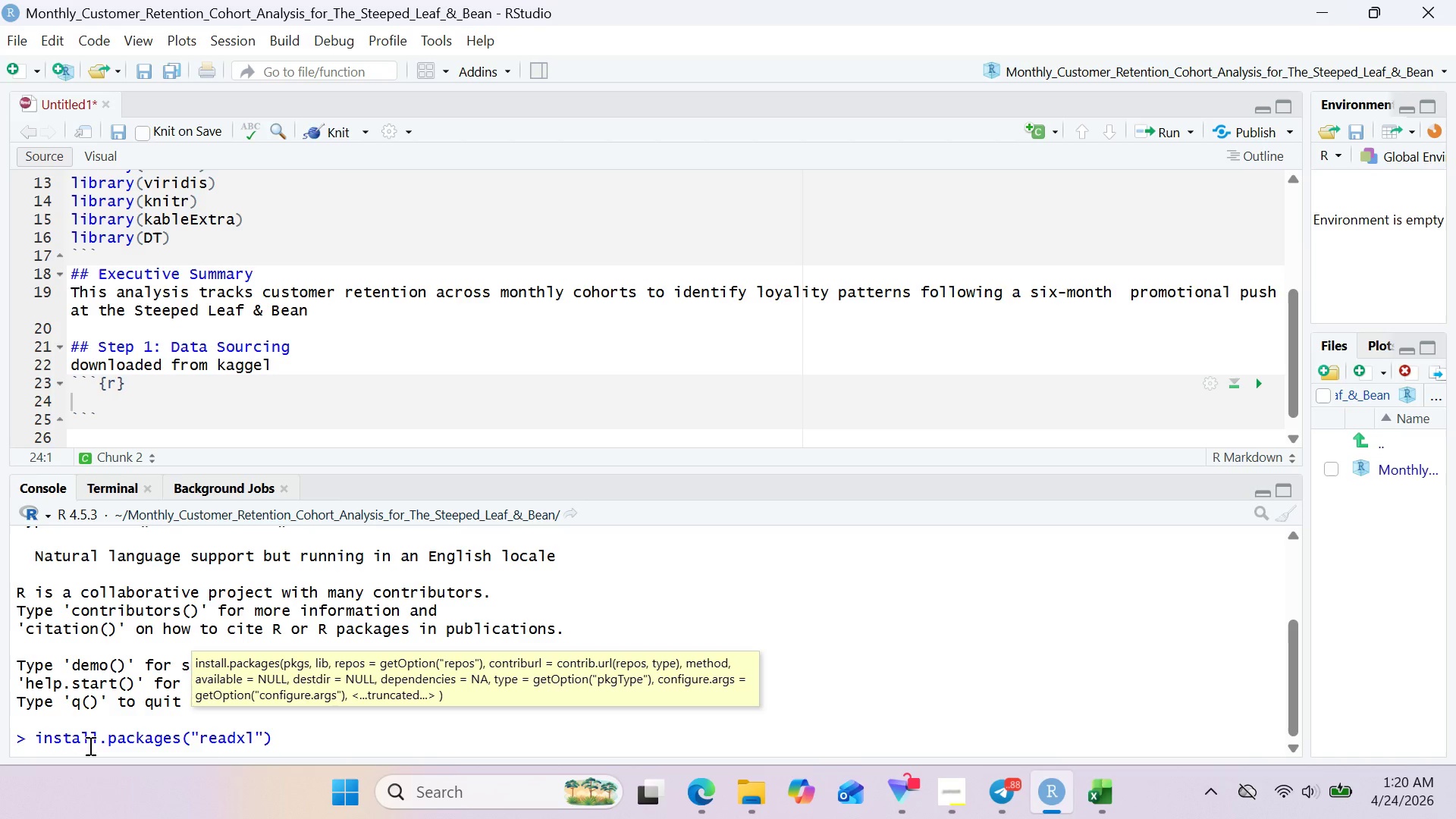 
left_click([758, 796])
 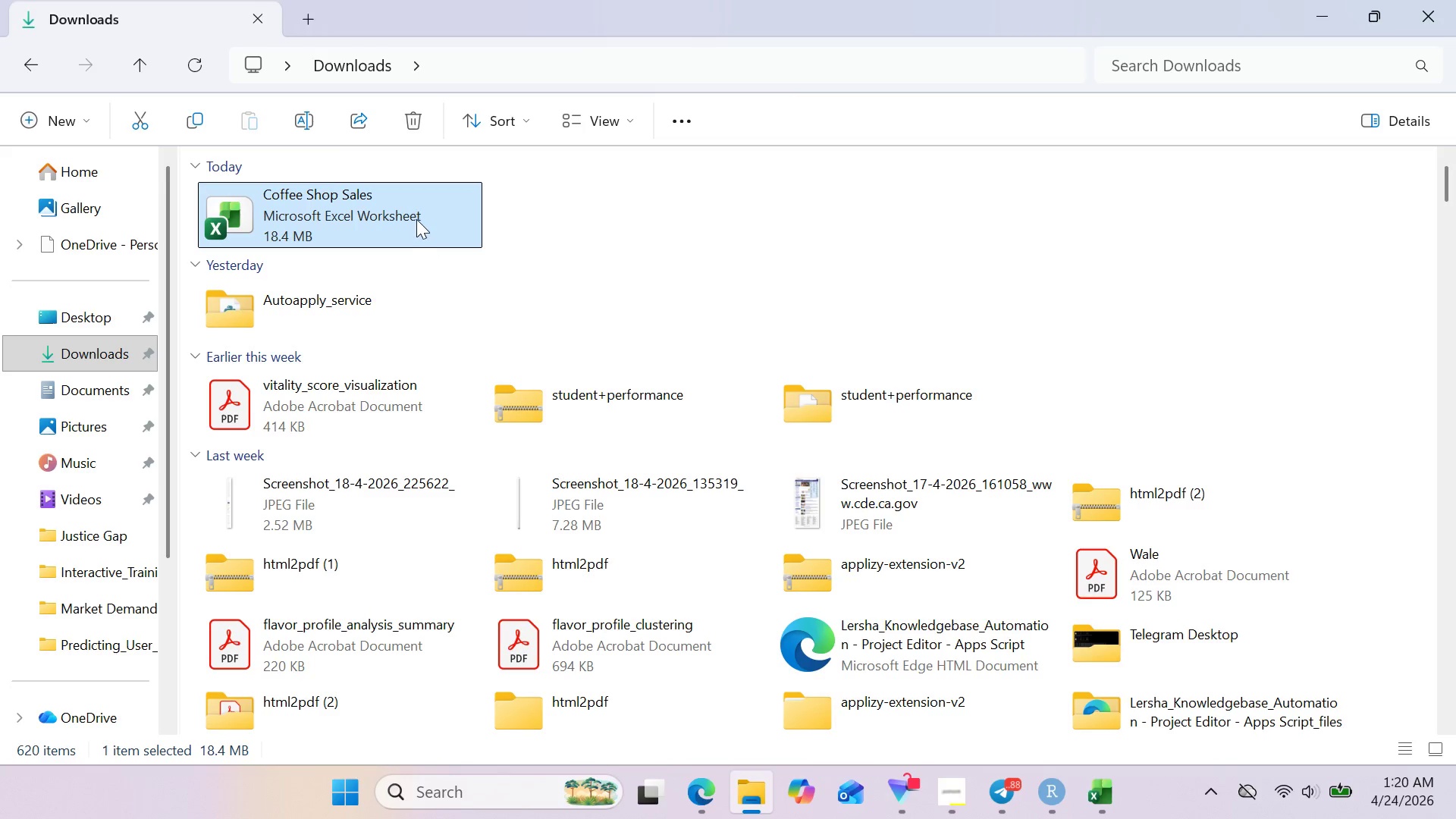 
key(Control+X)
 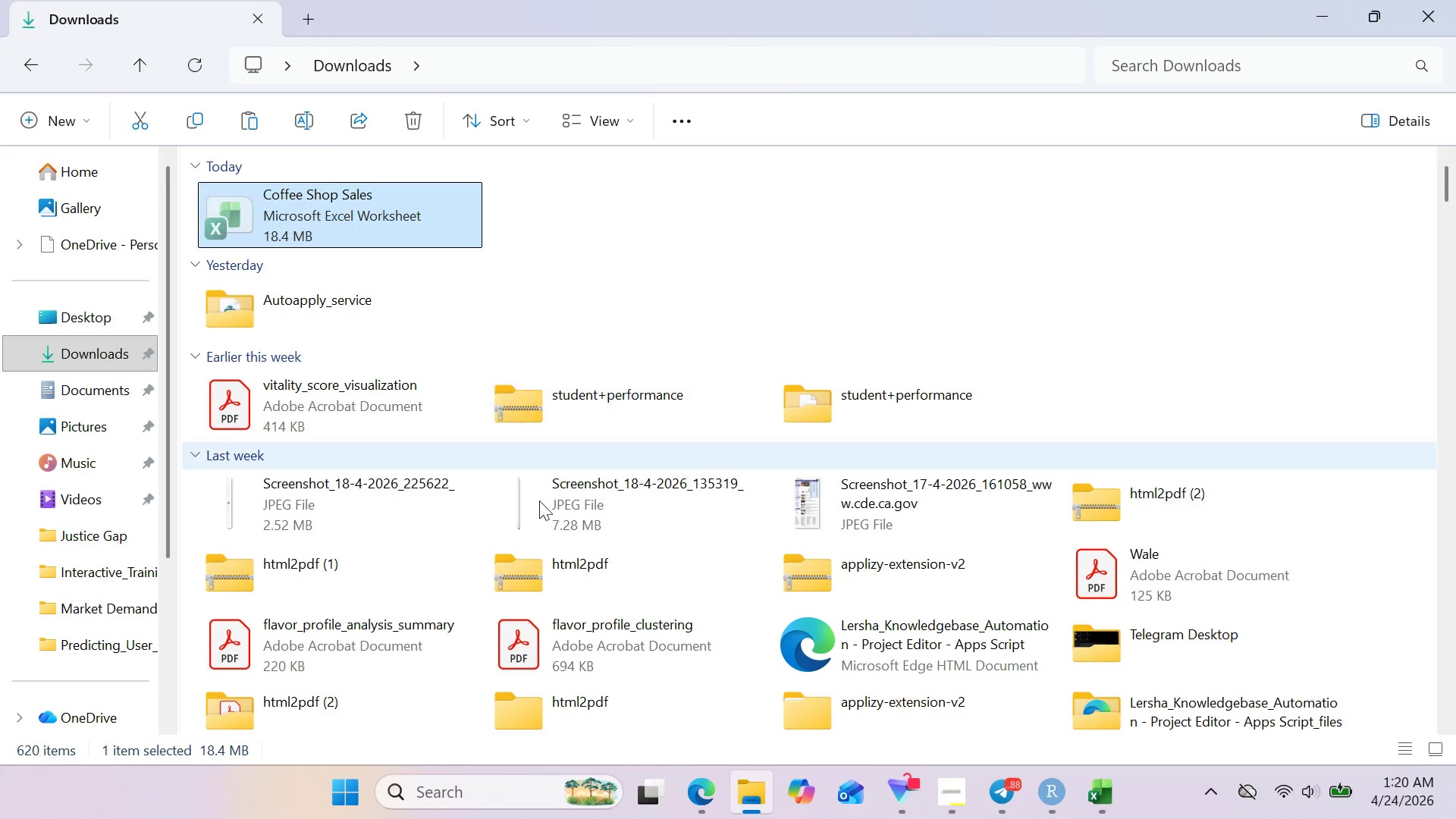 
left_click([699, 806])
 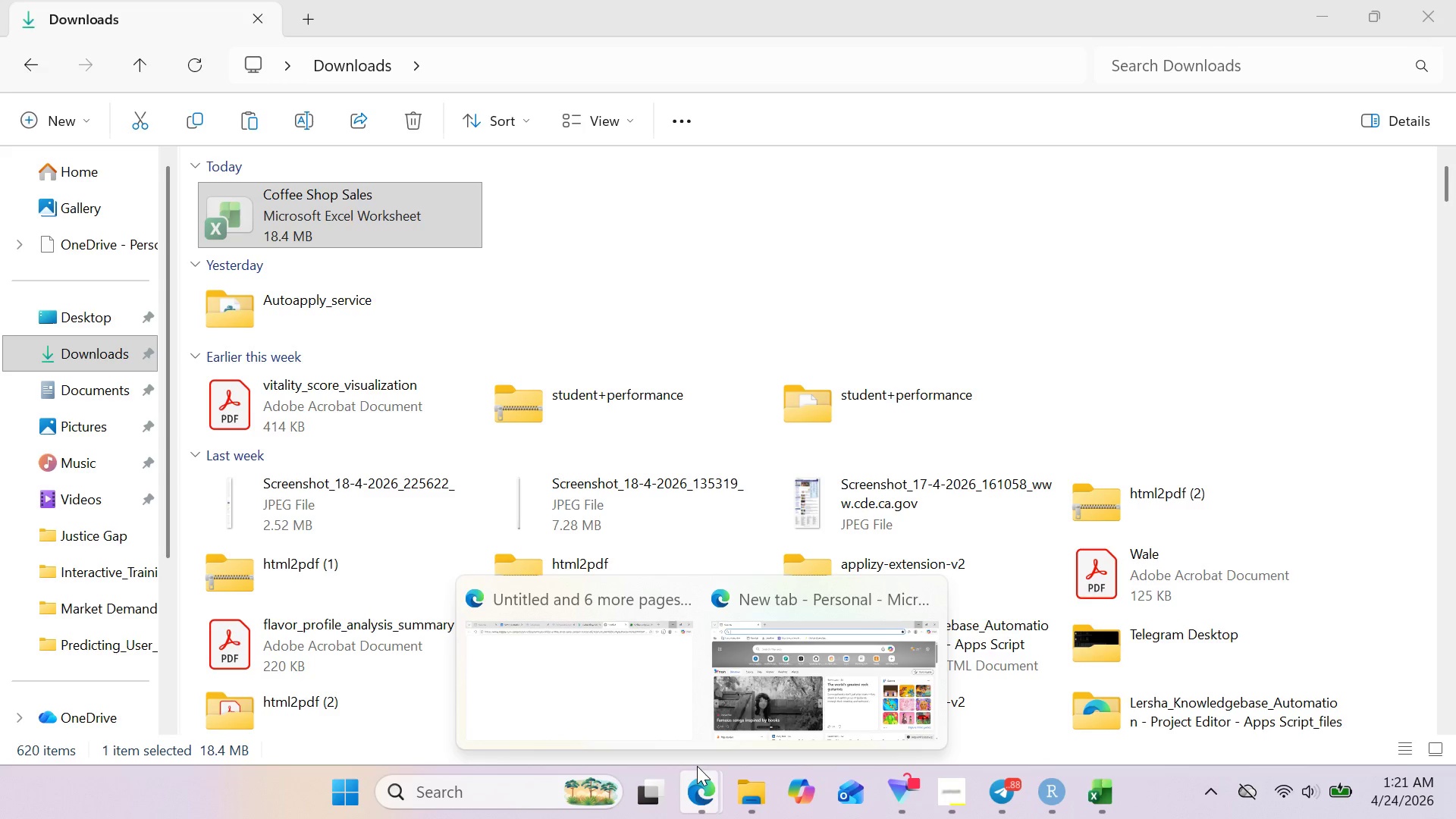 
wait(25.72)
 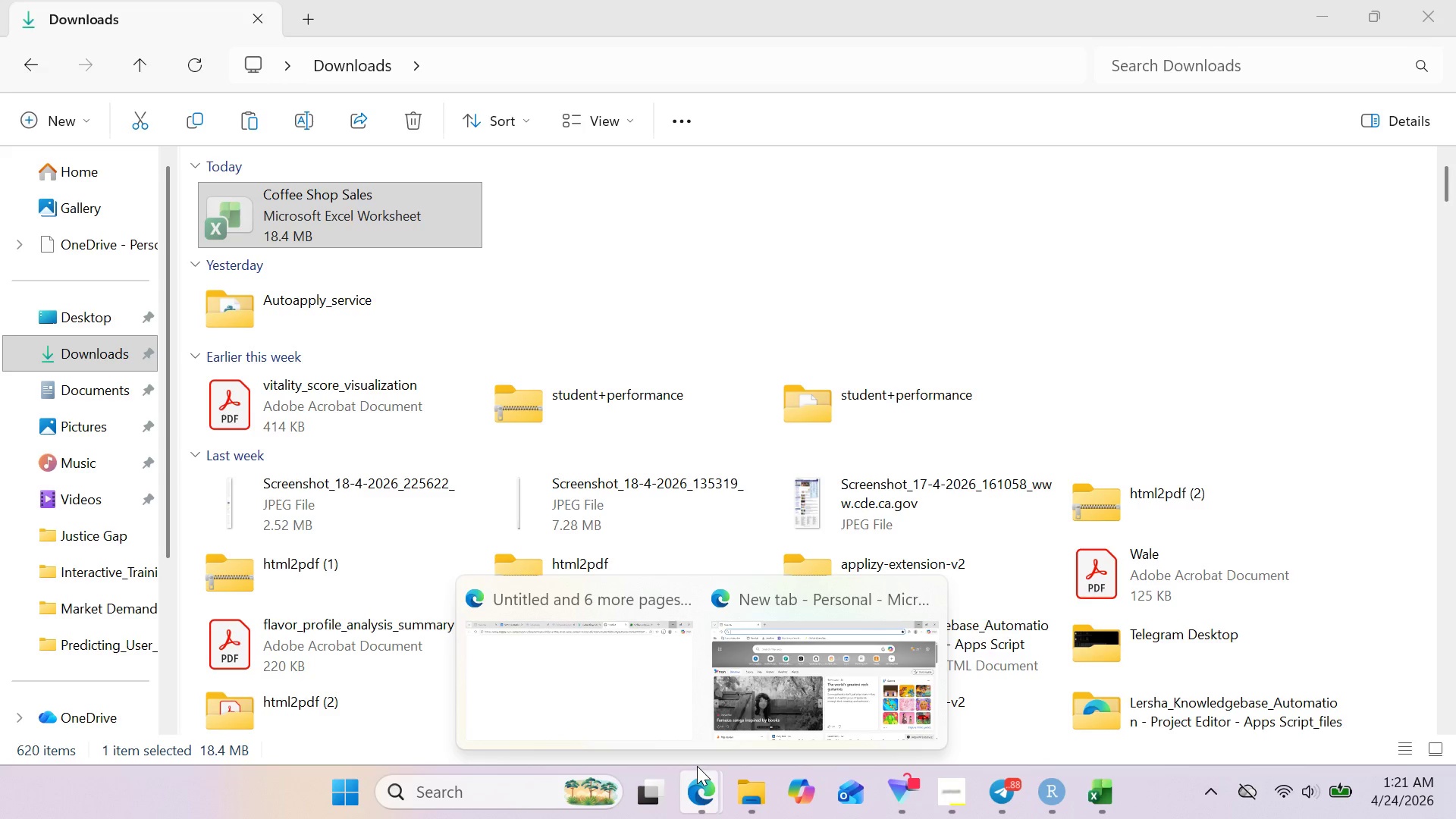 
left_click([970, 769])